 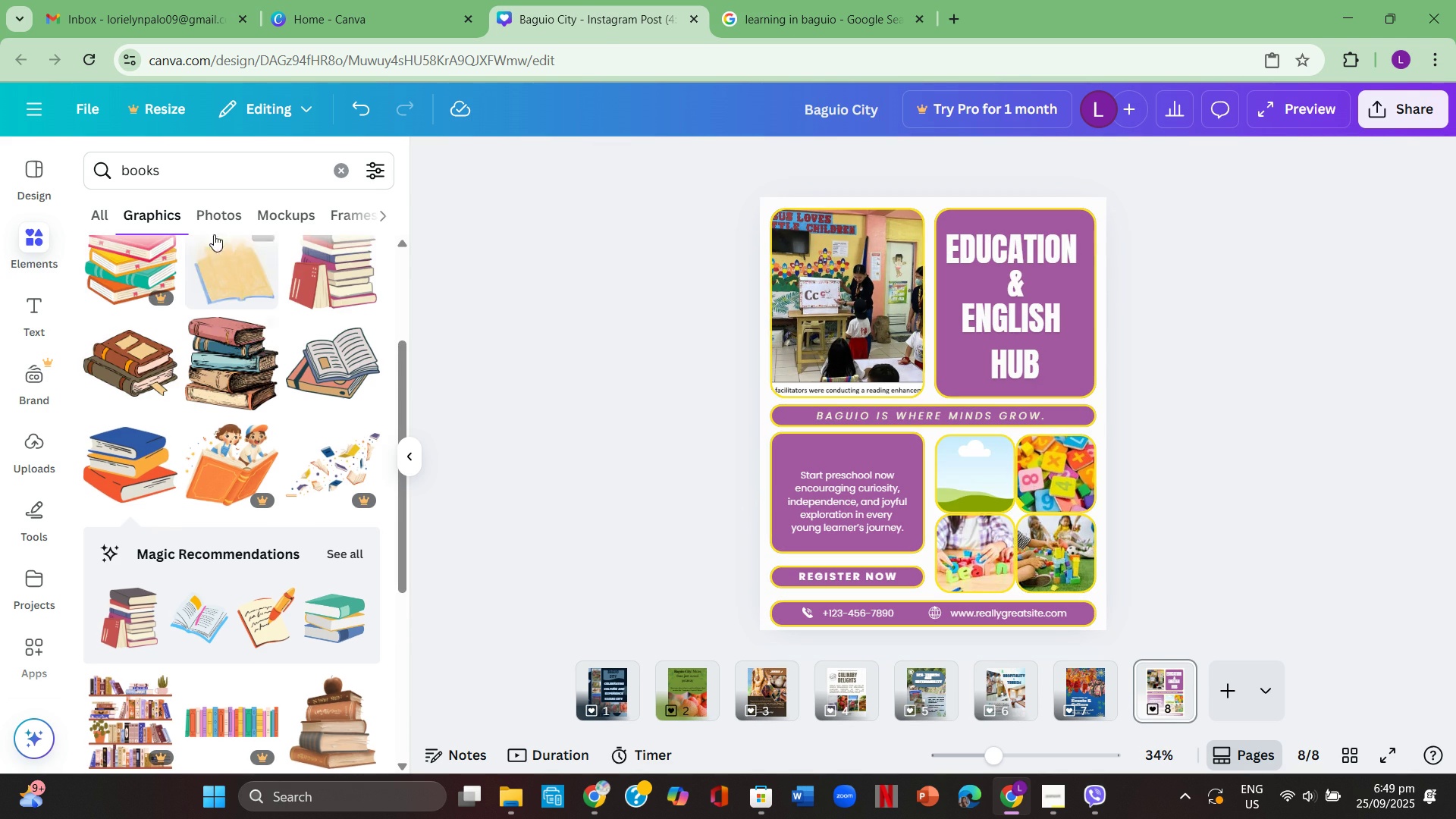 
left_click([211, 205])
 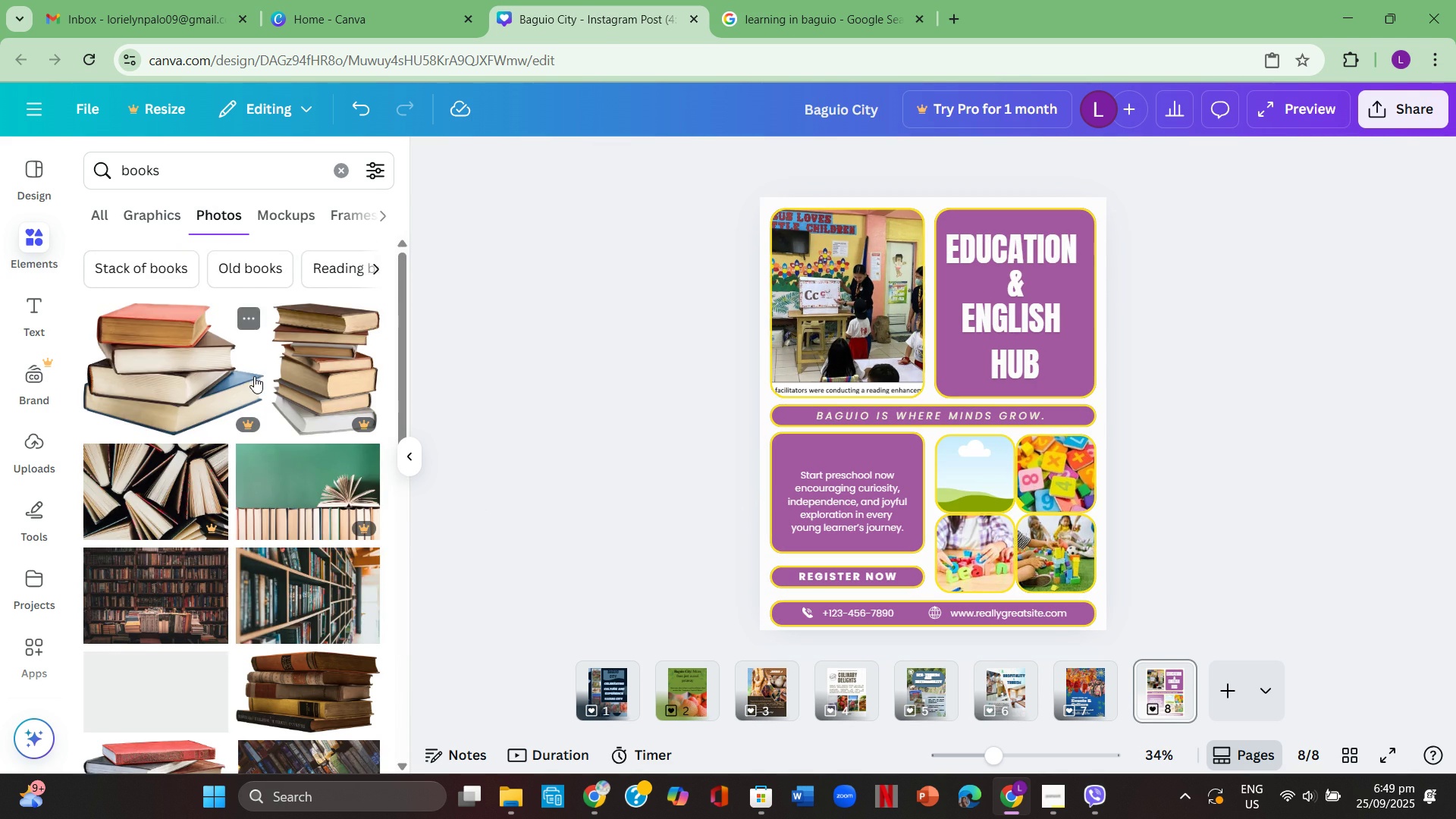 
scroll: coordinate [256, 377], scroll_direction: none, amount: 0.0
 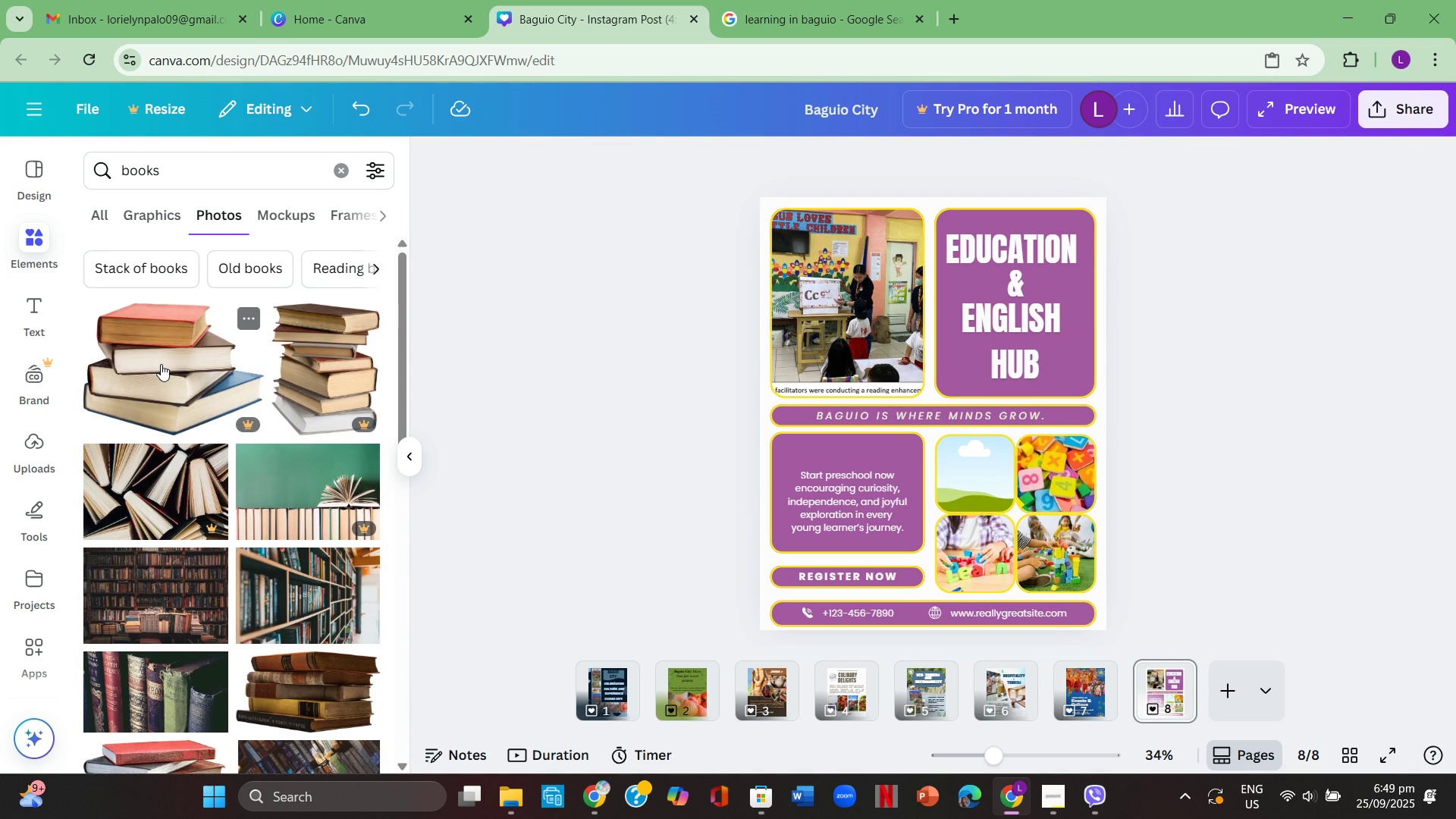 
scroll: coordinate [171, 368], scroll_direction: down, amount: 7.0
 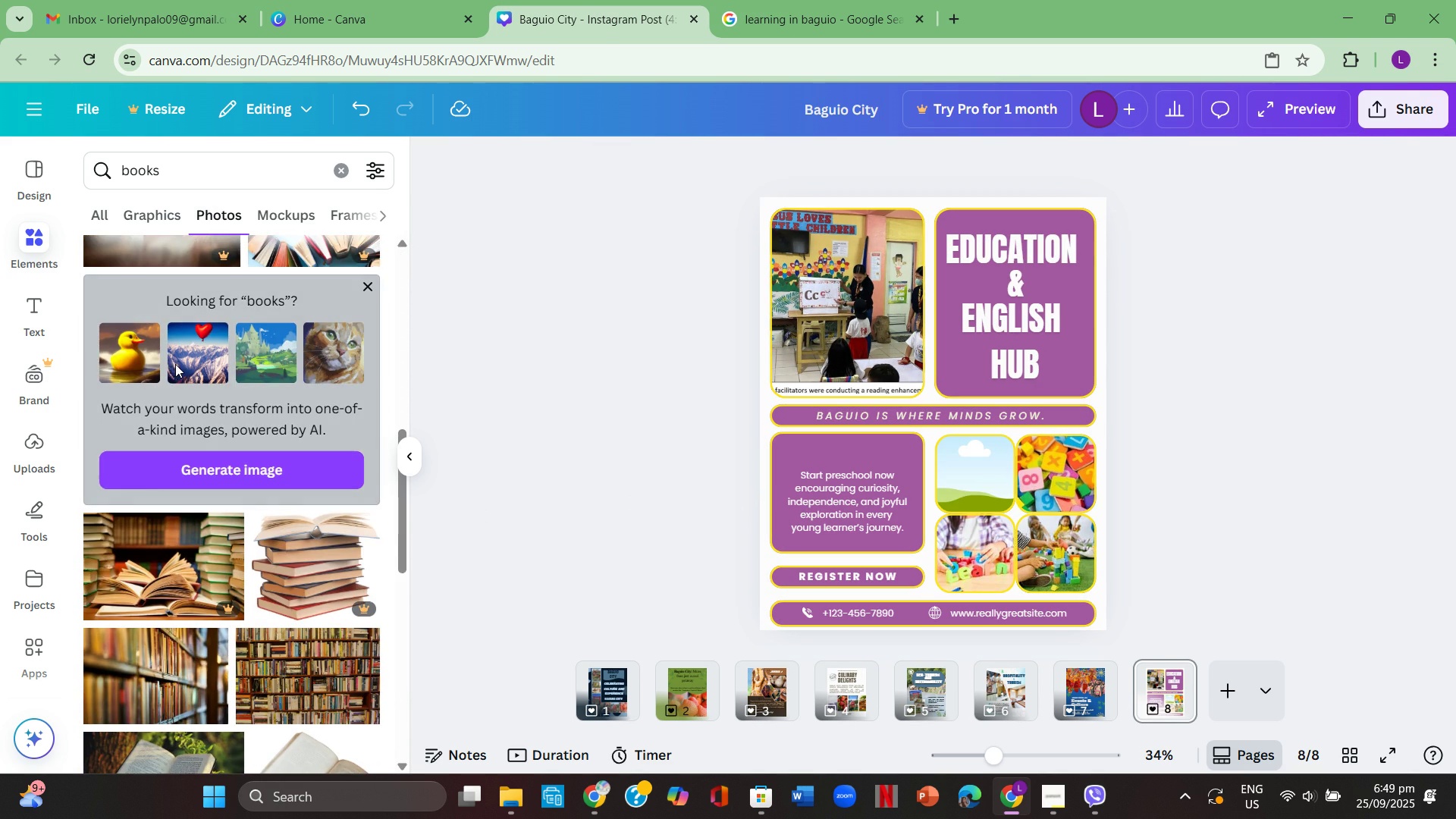 
scroll: coordinate [180, 357], scroll_direction: up, amount: 4.0